 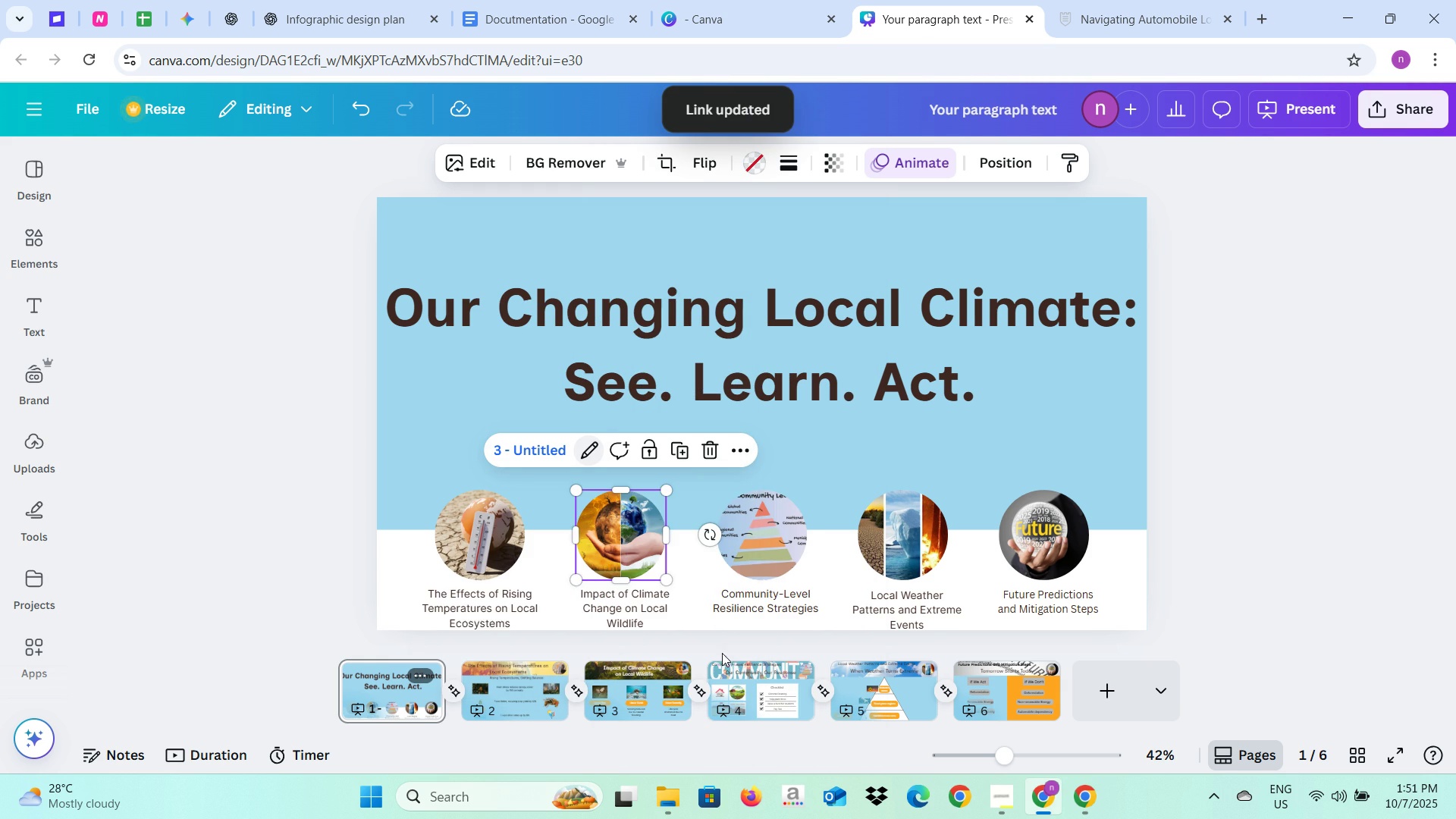 
left_click([755, 538])
 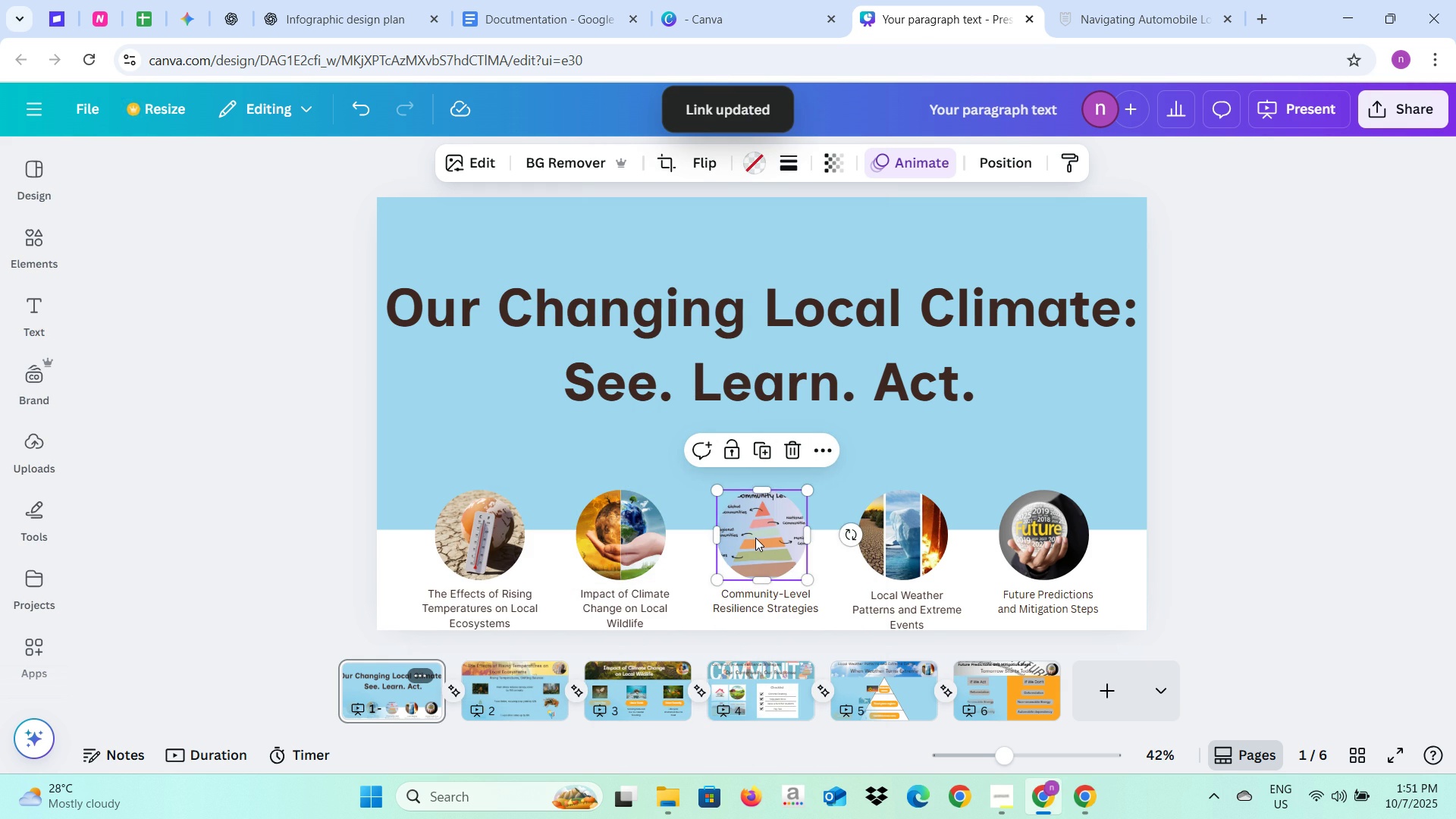 
right_click([755, 538])
 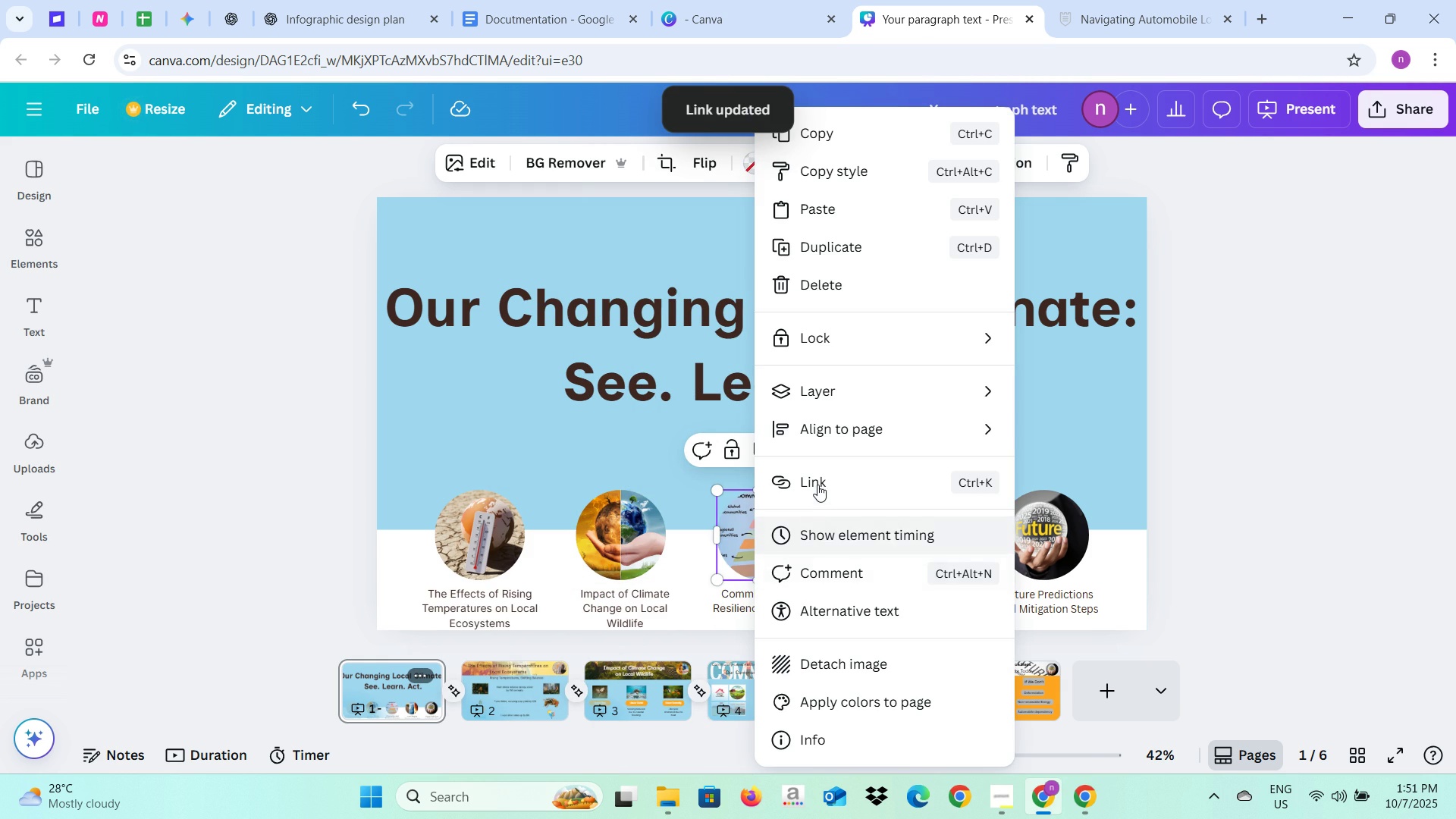 
left_click([817, 482])
 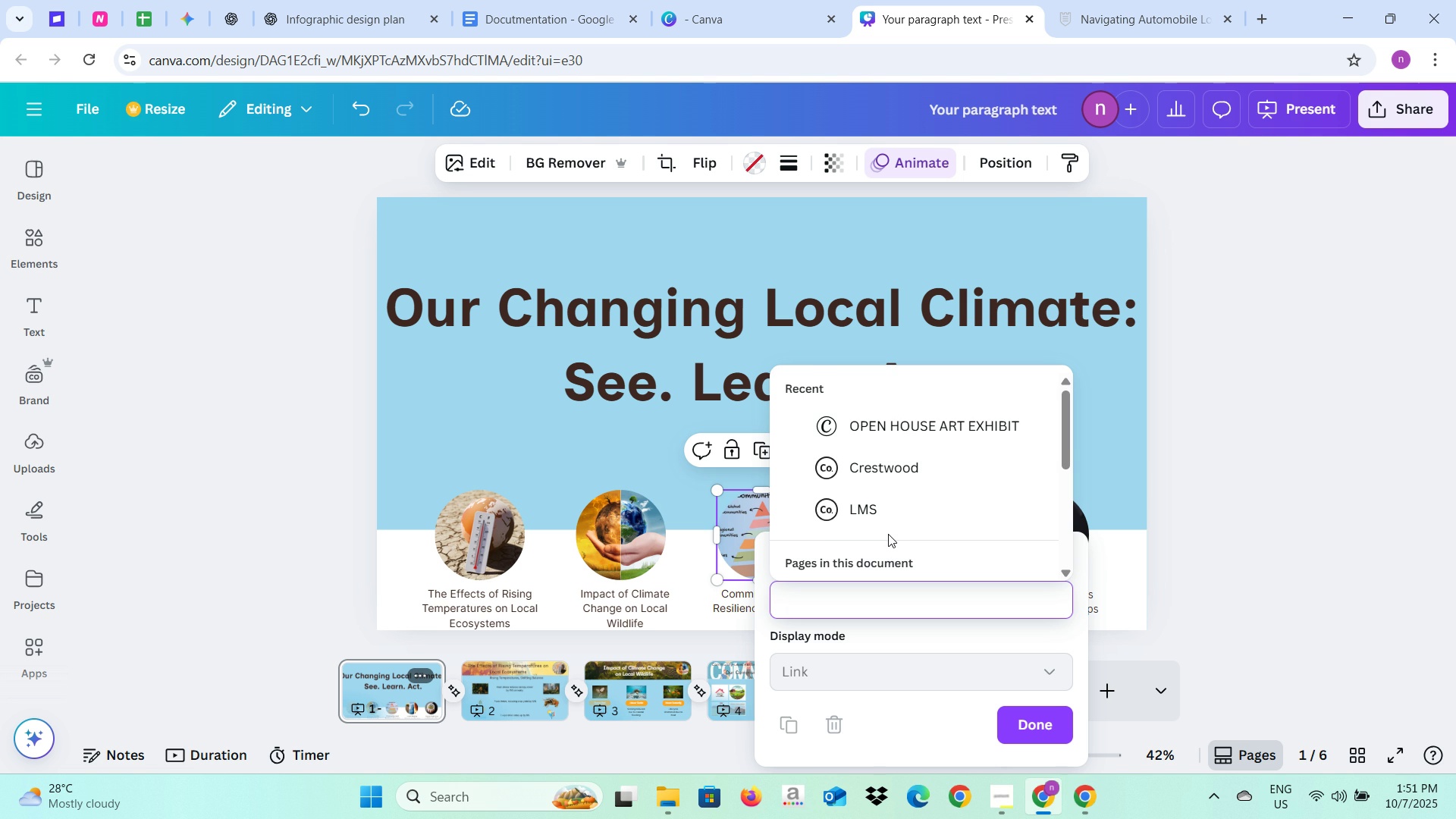 
scroll: coordinate [856, 514], scroll_direction: down, amount: 2.0
 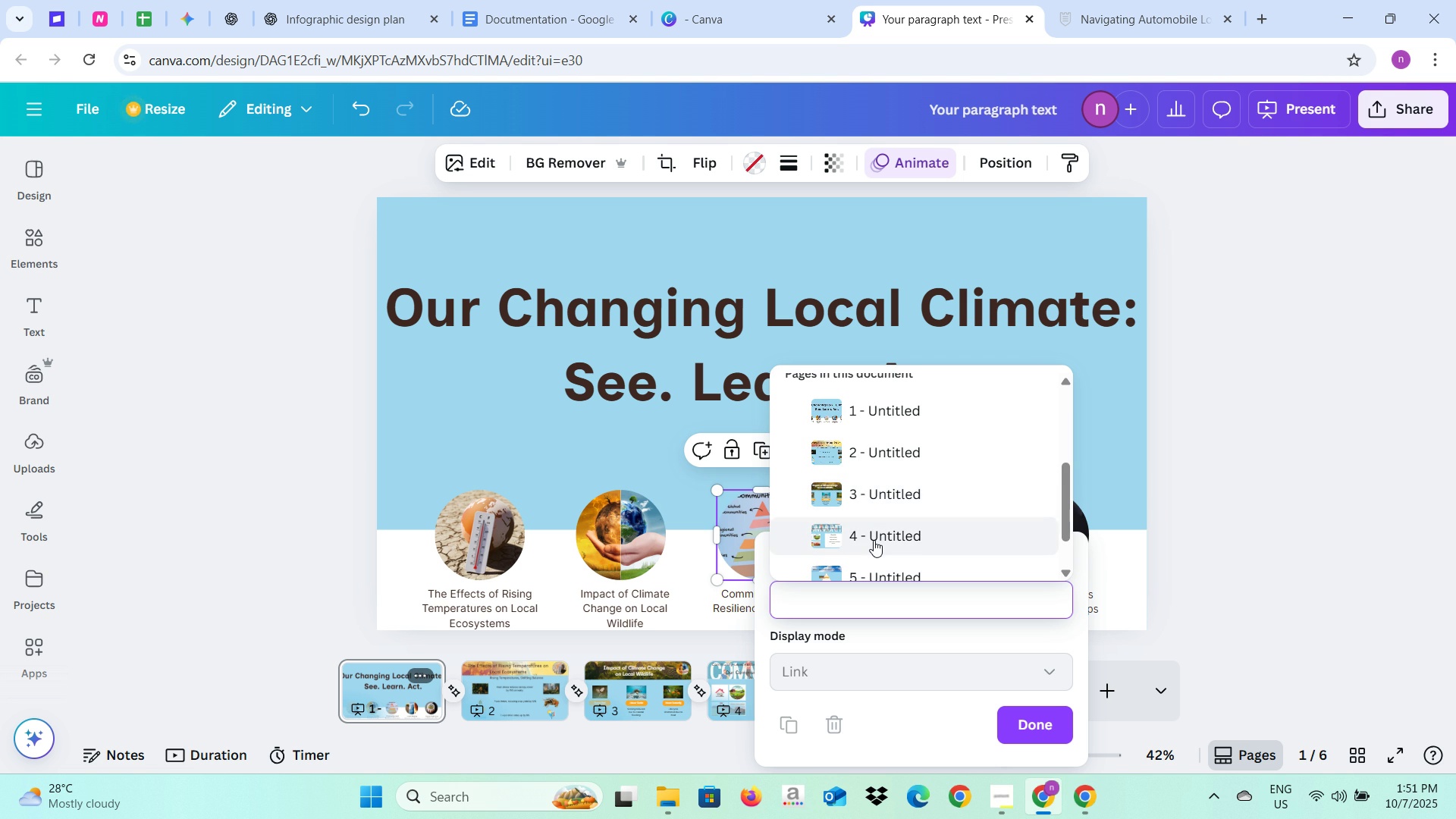 
left_click([874, 540])
 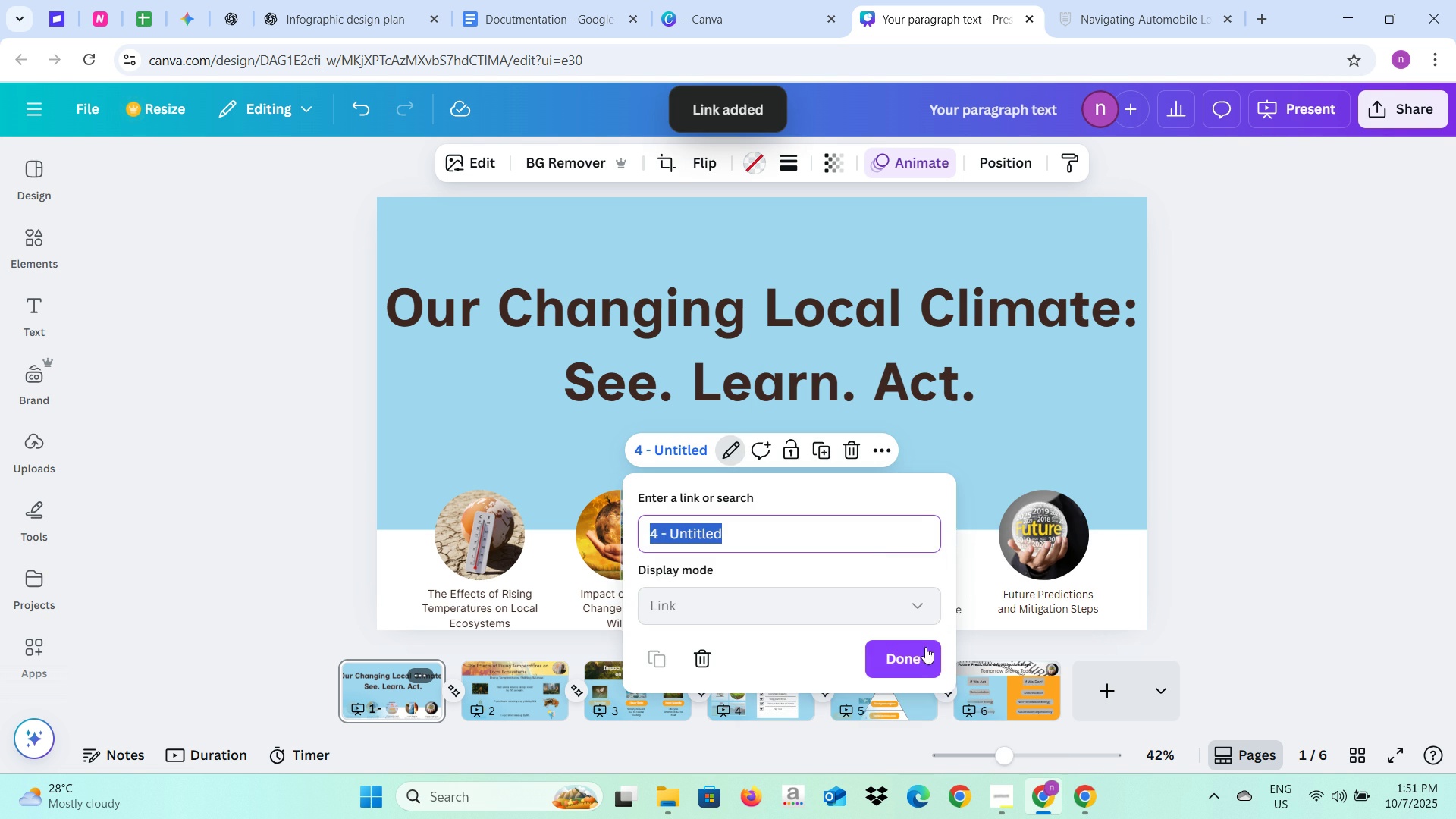 
left_click([918, 653])
 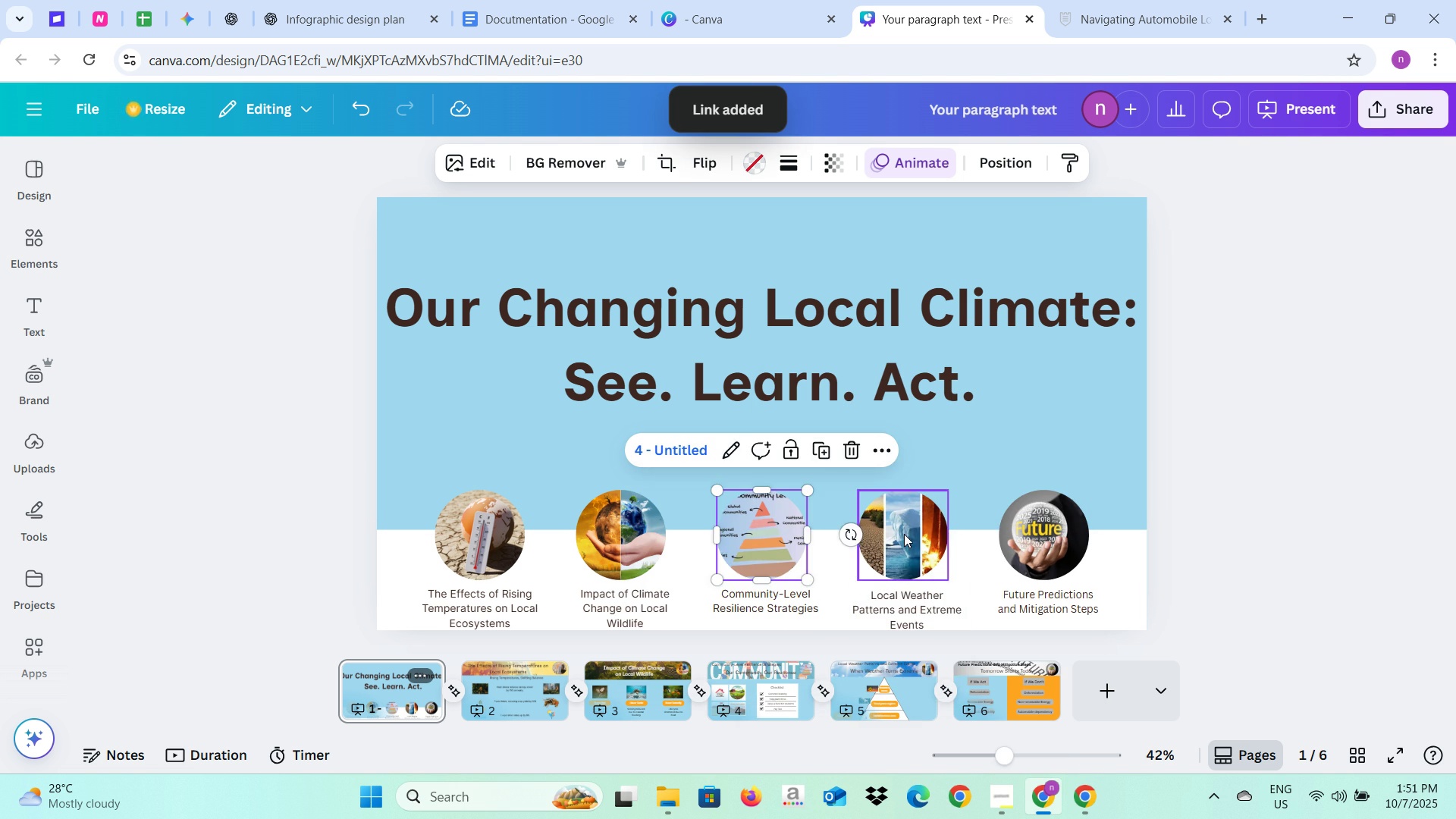 
left_click([904, 534])
 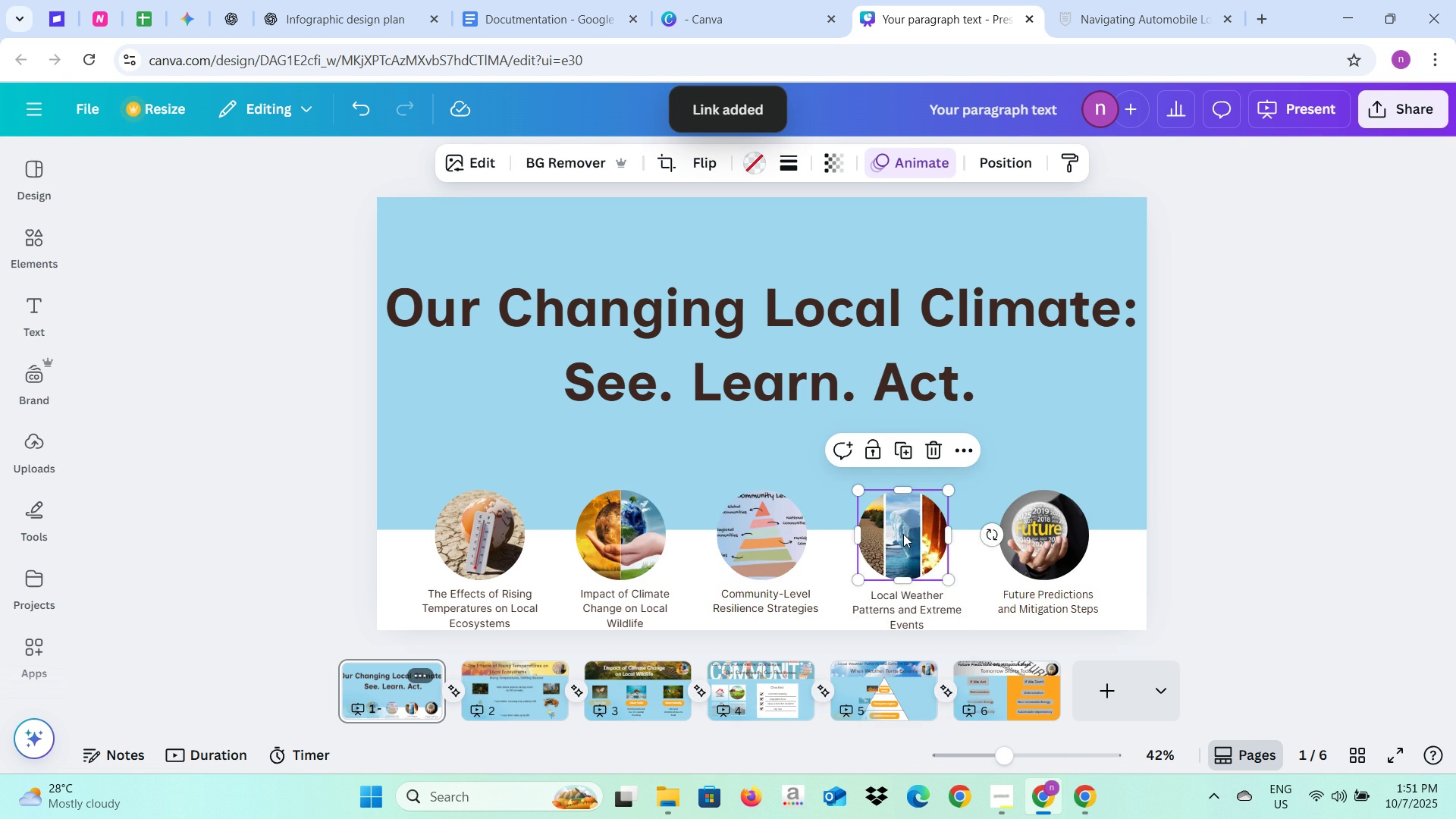 
right_click([903, 534])
 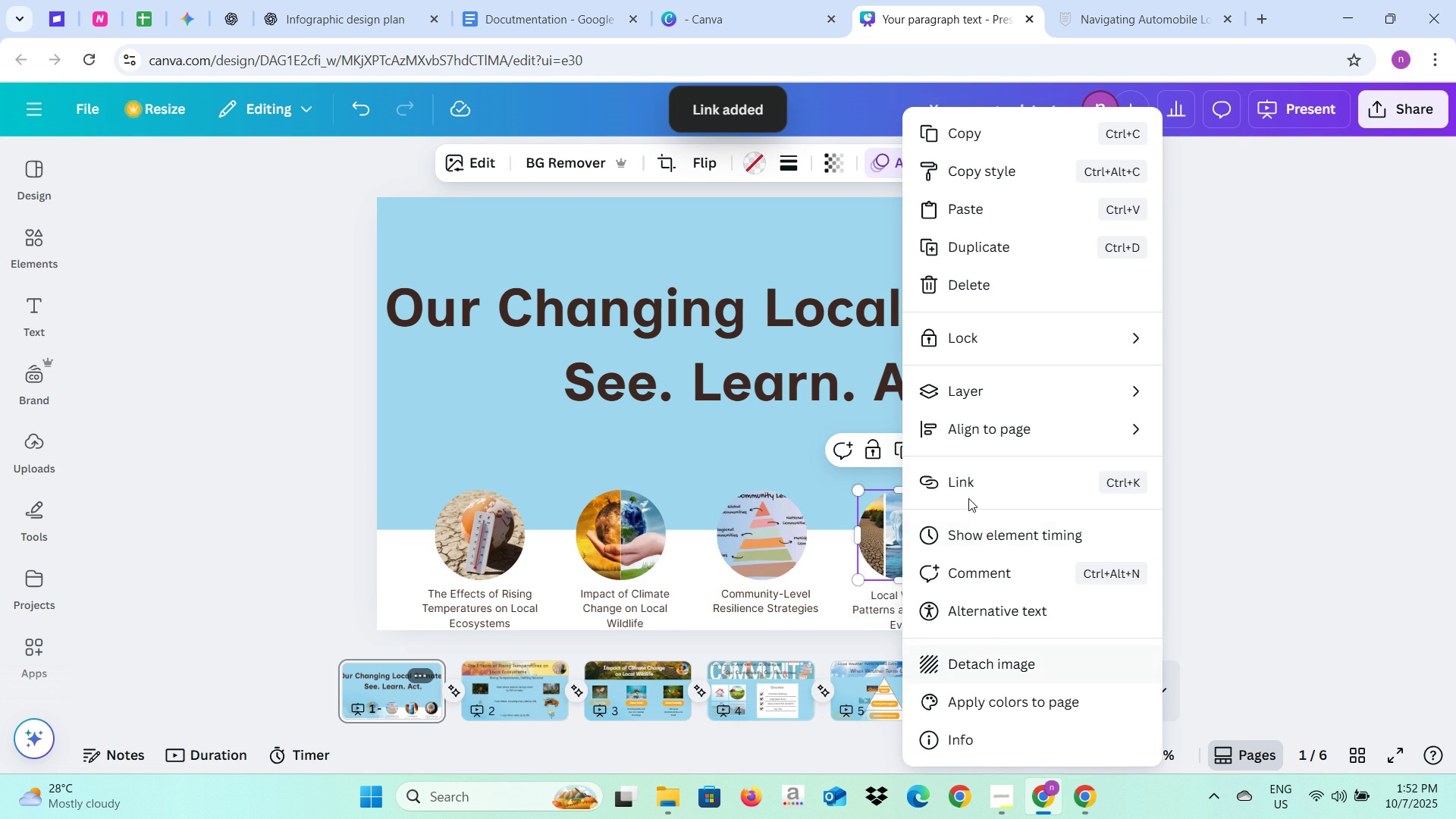 
left_click([972, 480])
 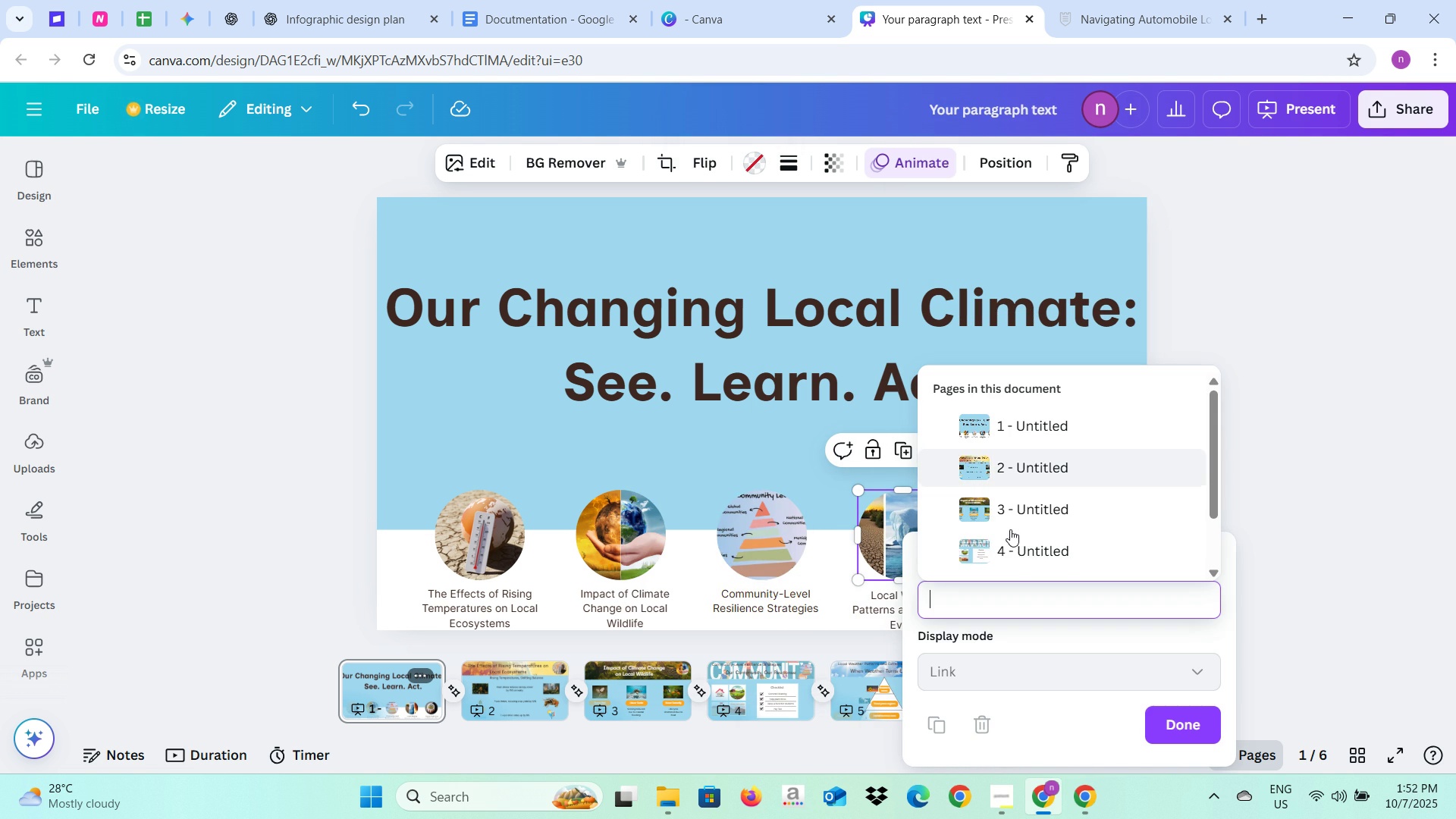 
scroll: coordinate [1035, 545], scroll_direction: down, amount: 4.0
 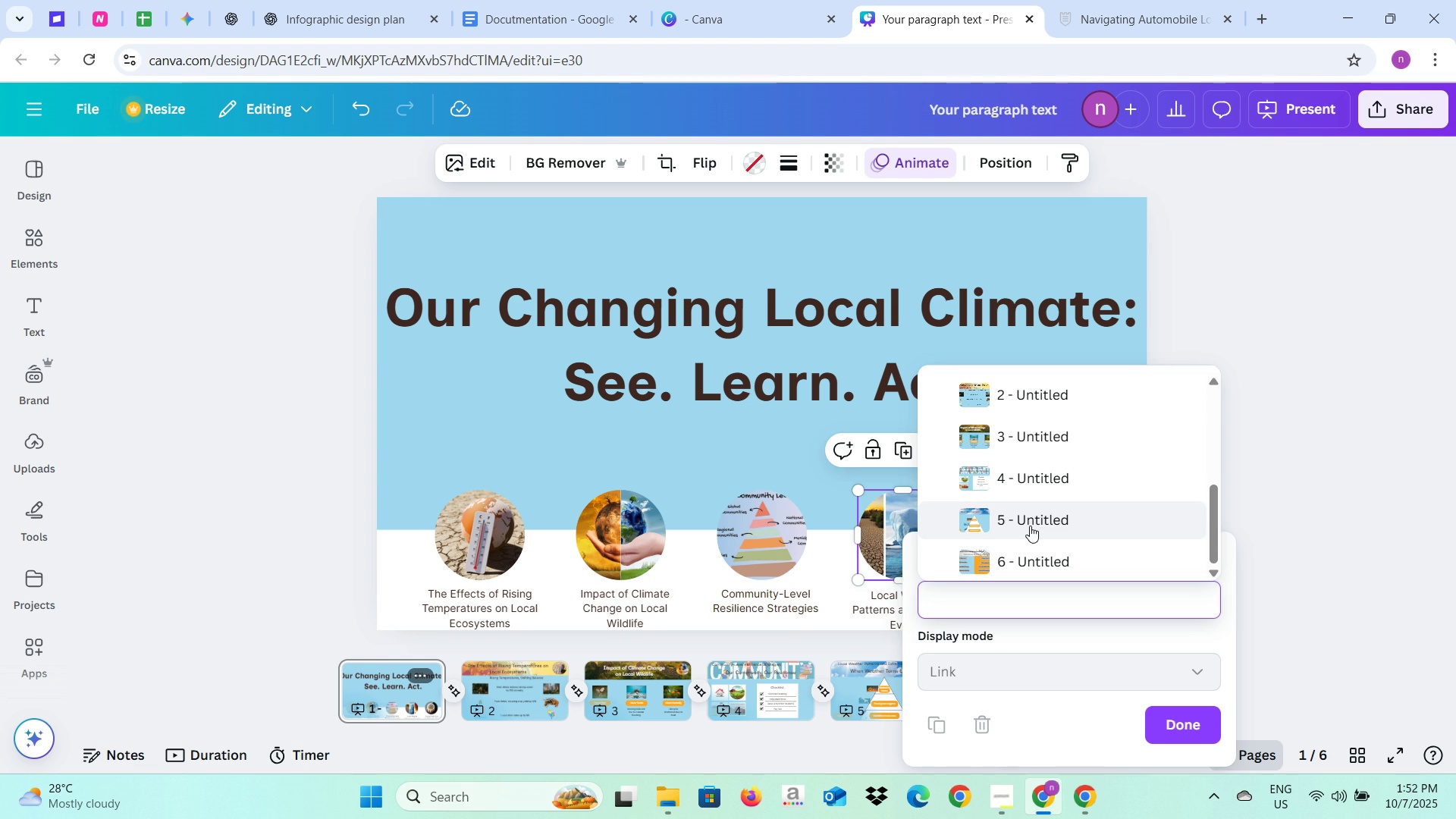 
left_click([1030, 526])
 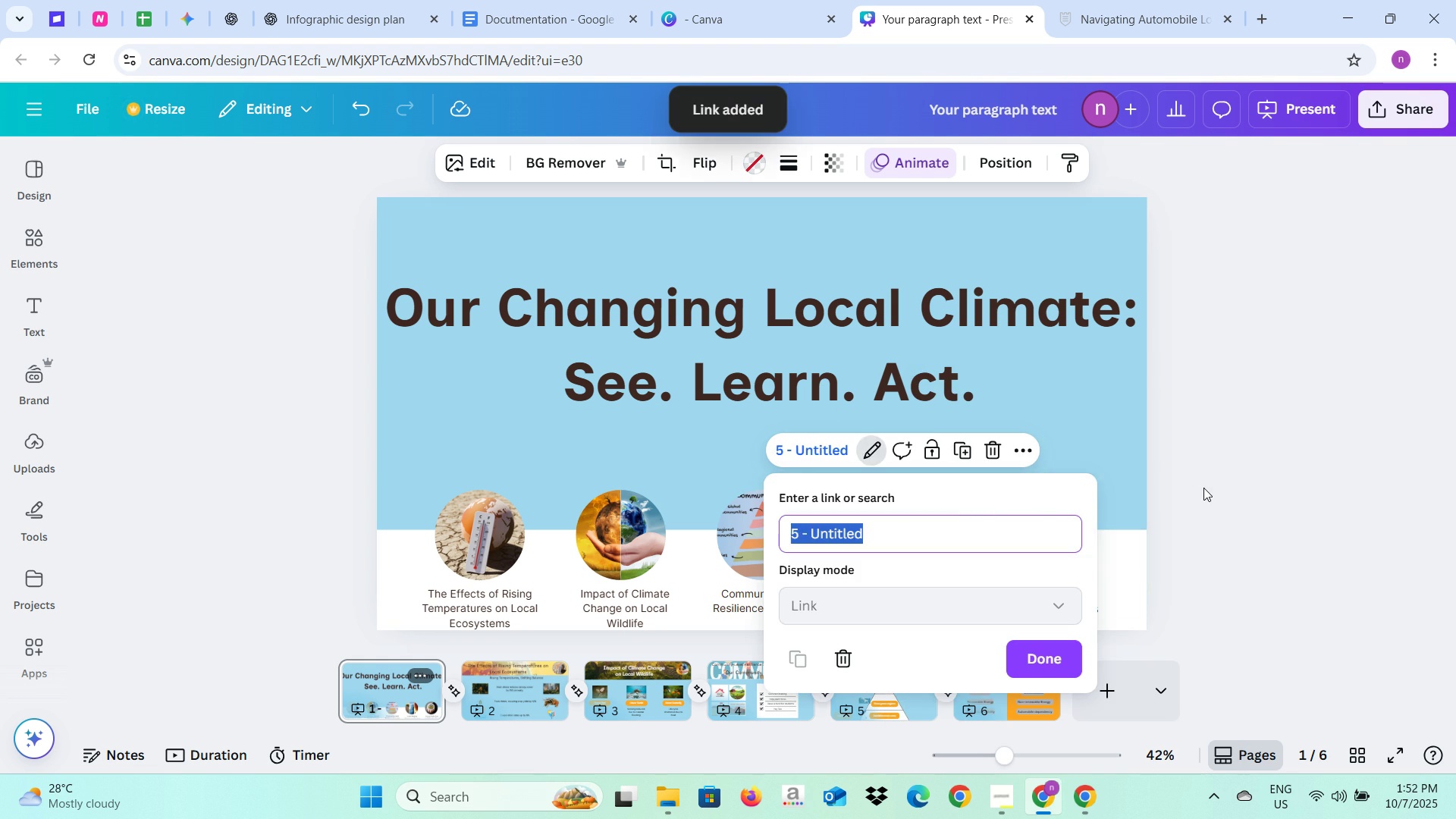 
left_click([1203, 488])
 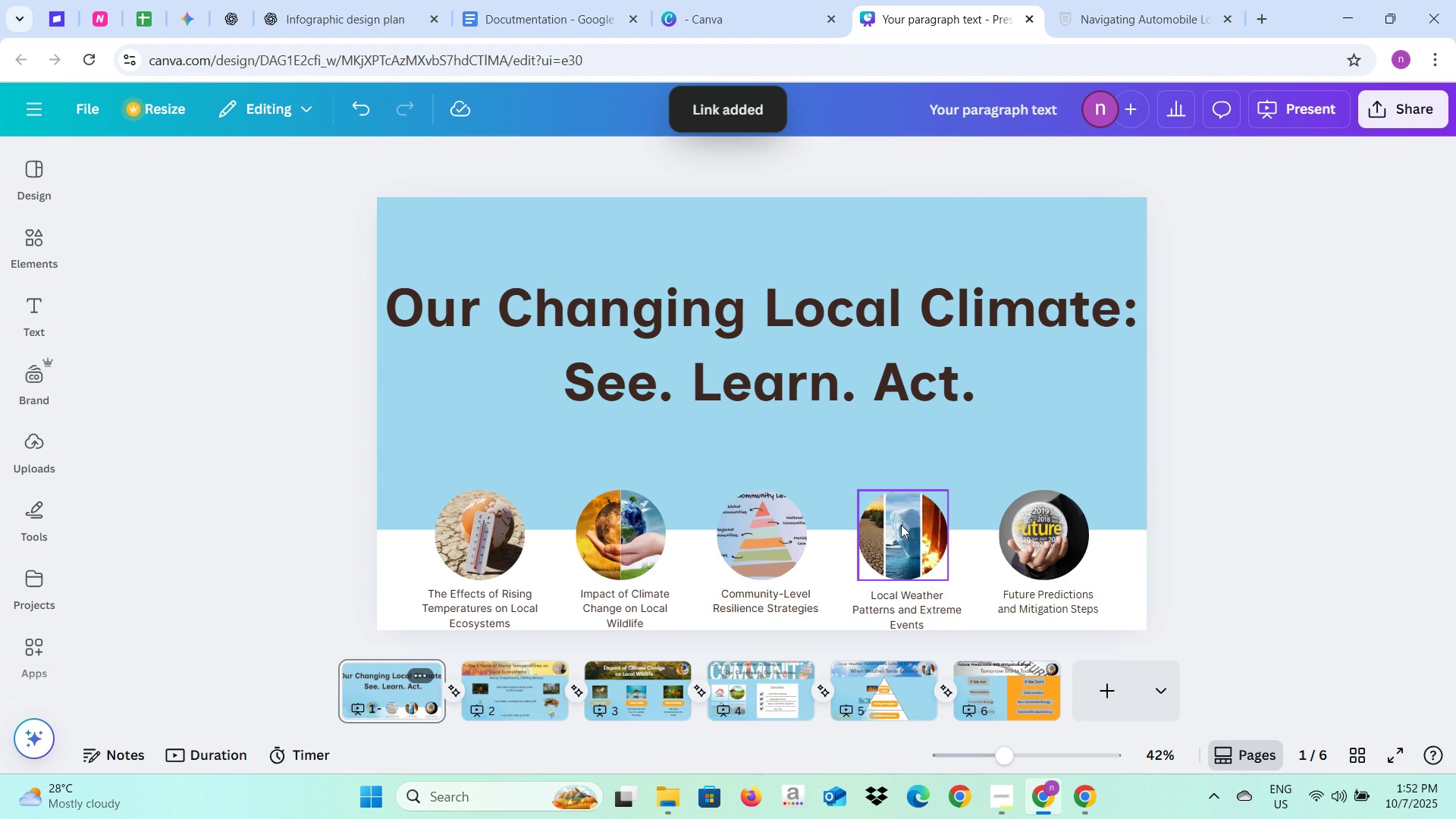 
left_click([901, 525])
 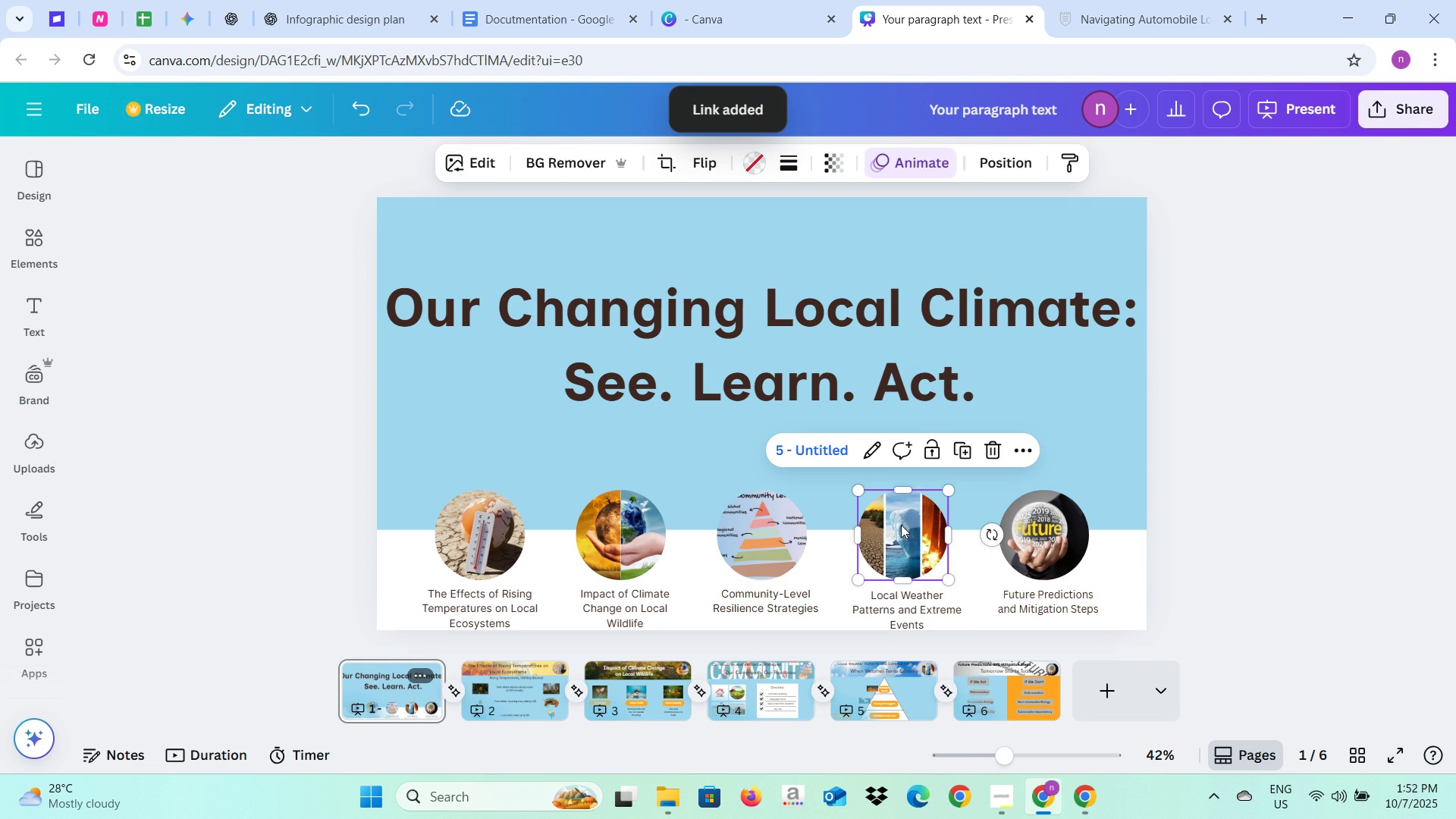 
right_click([901, 525])
 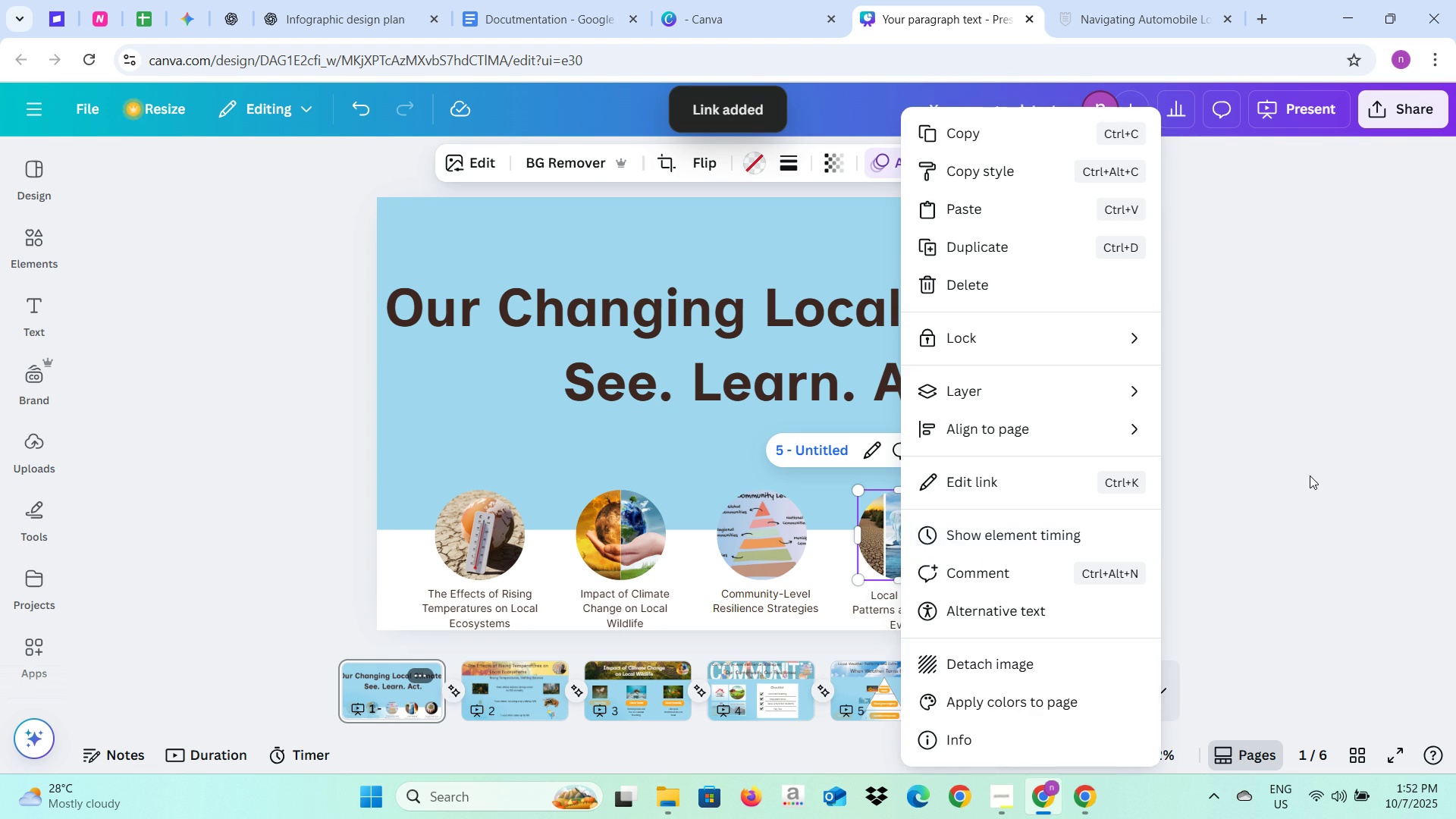 
left_click([1310, 475])
 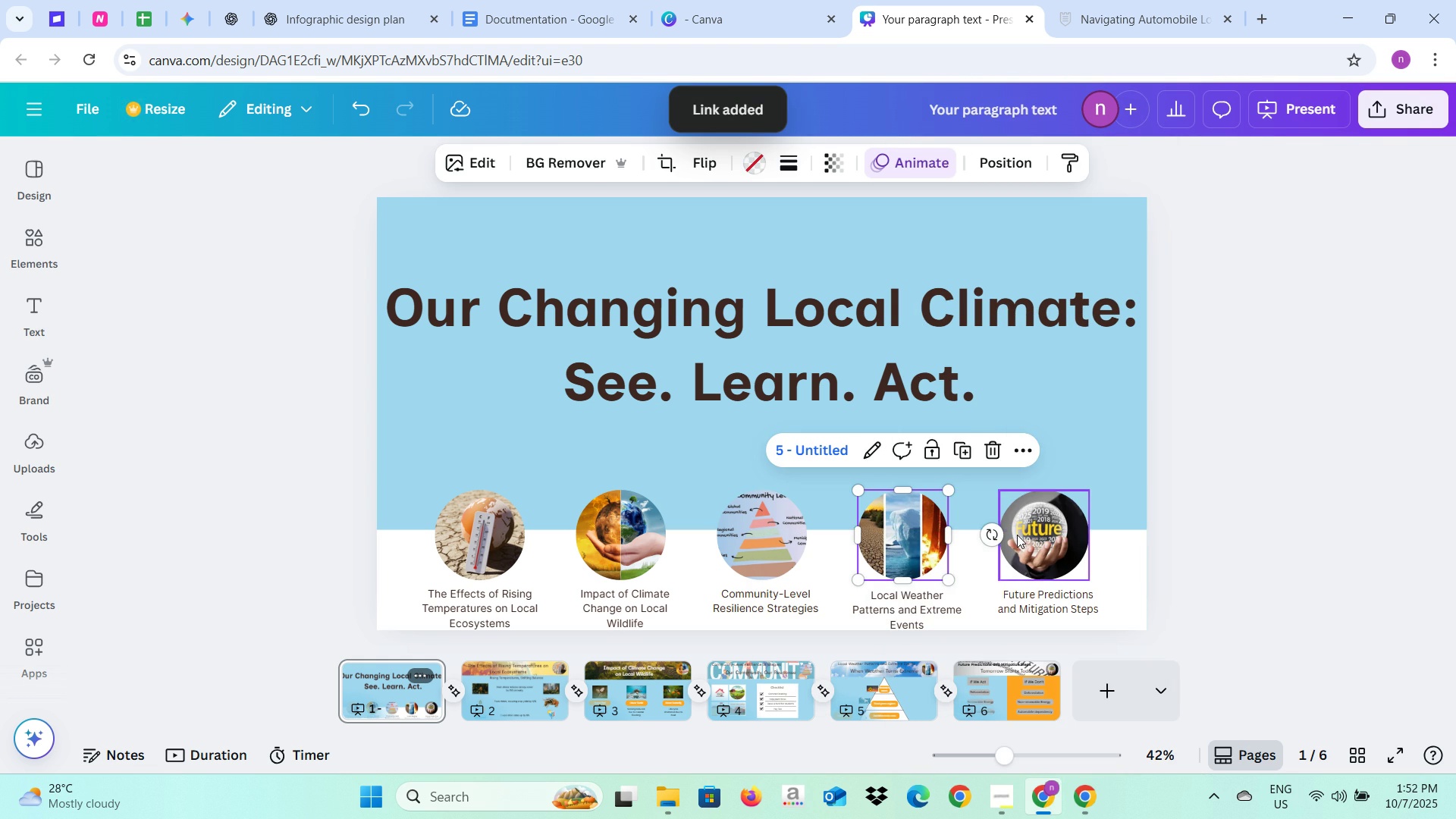 
left_click([1017, 535])
 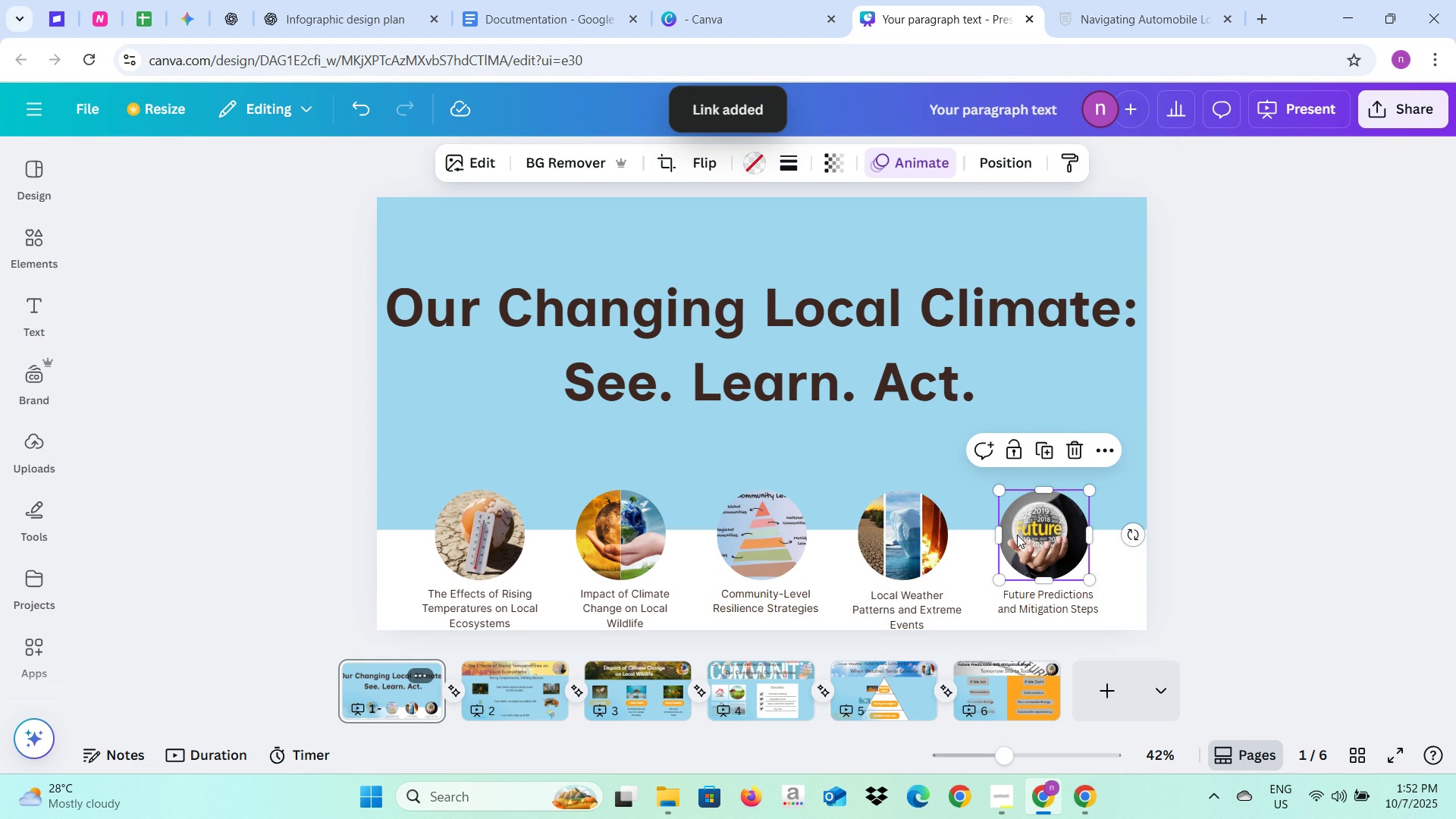 
right_click([1017, 535])
 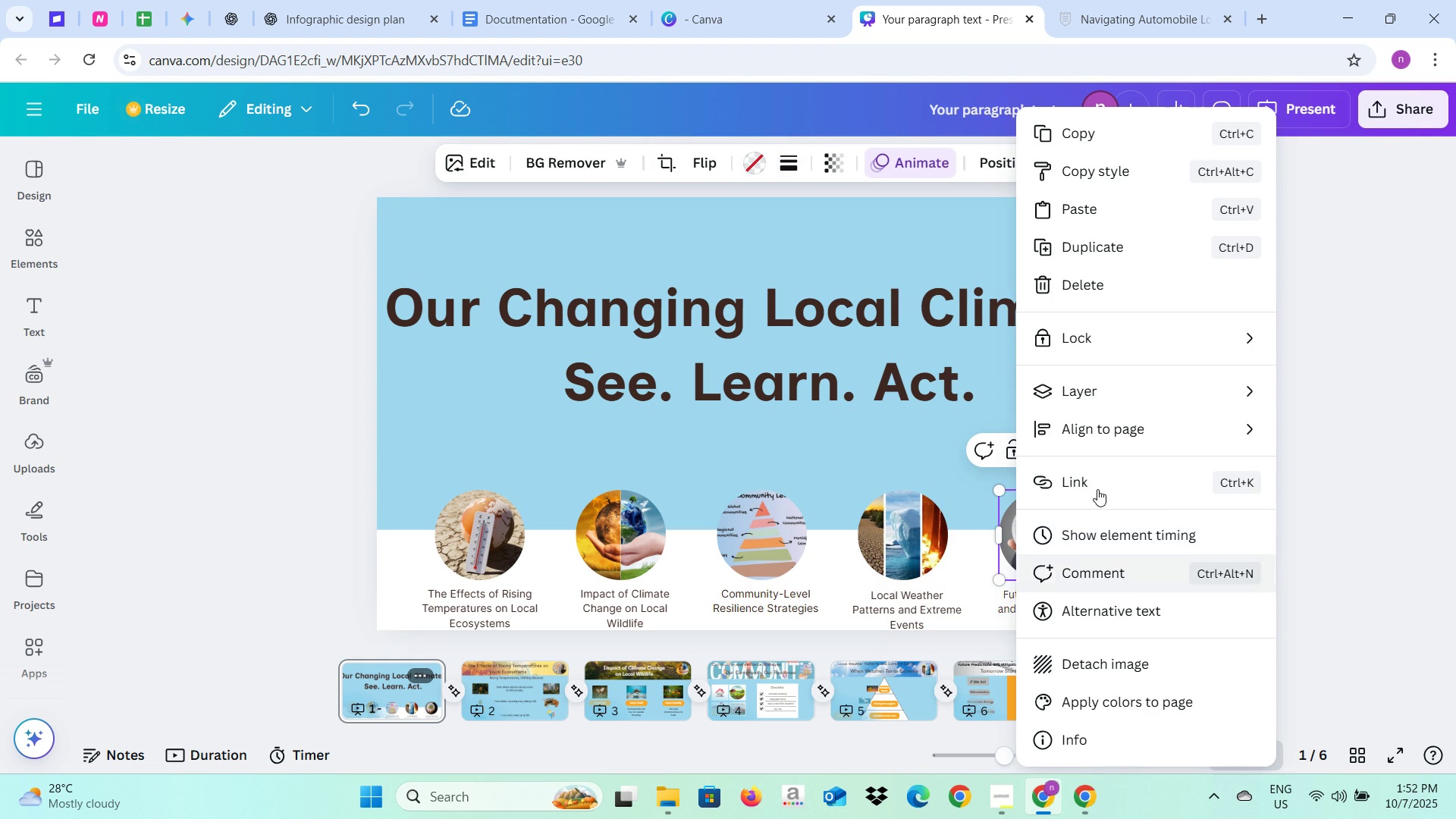 
left_click([1101, 471])
 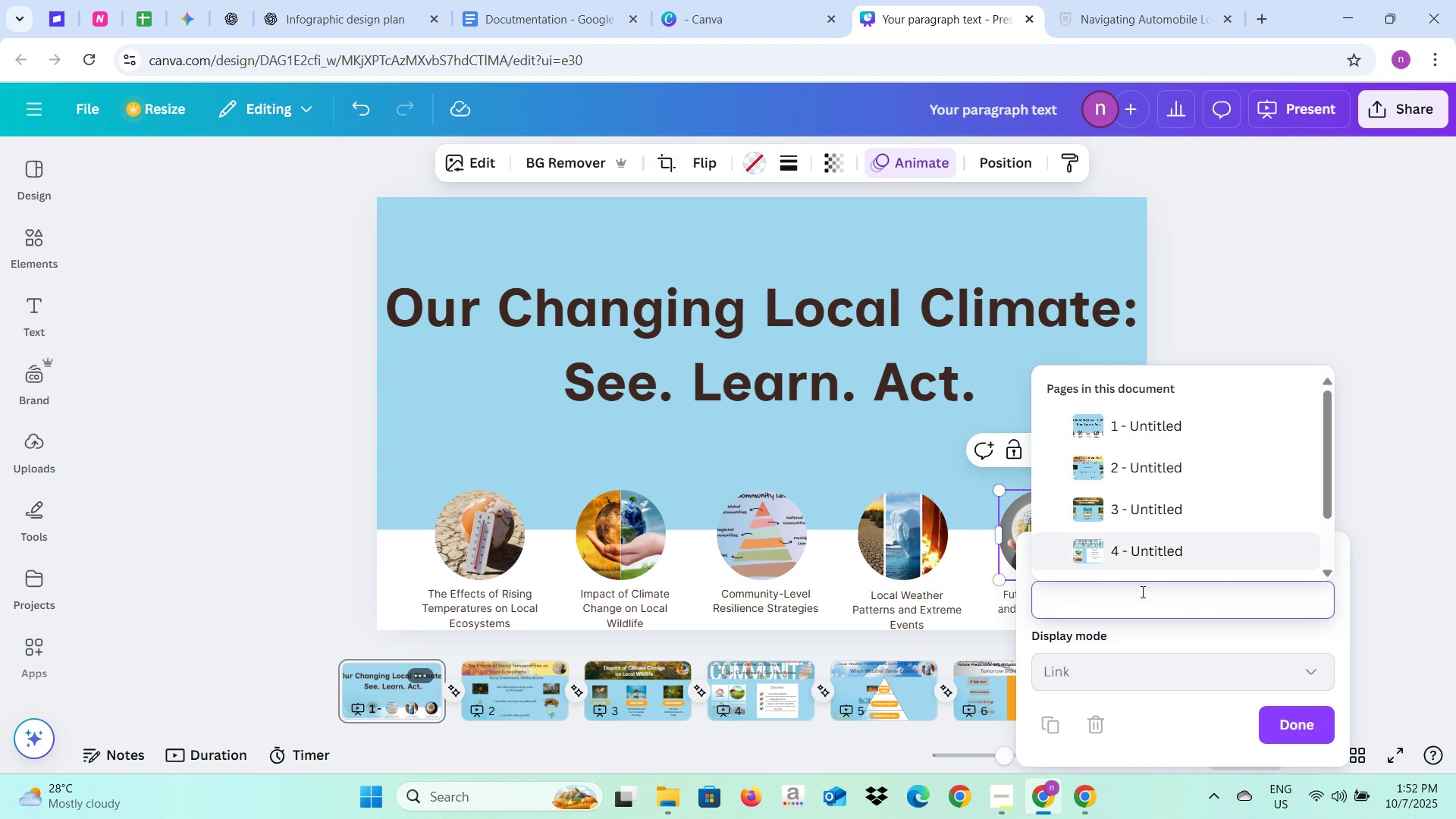 
scroll: coordinate [1148, 546], scroll_direction: down, amount: 4.0
 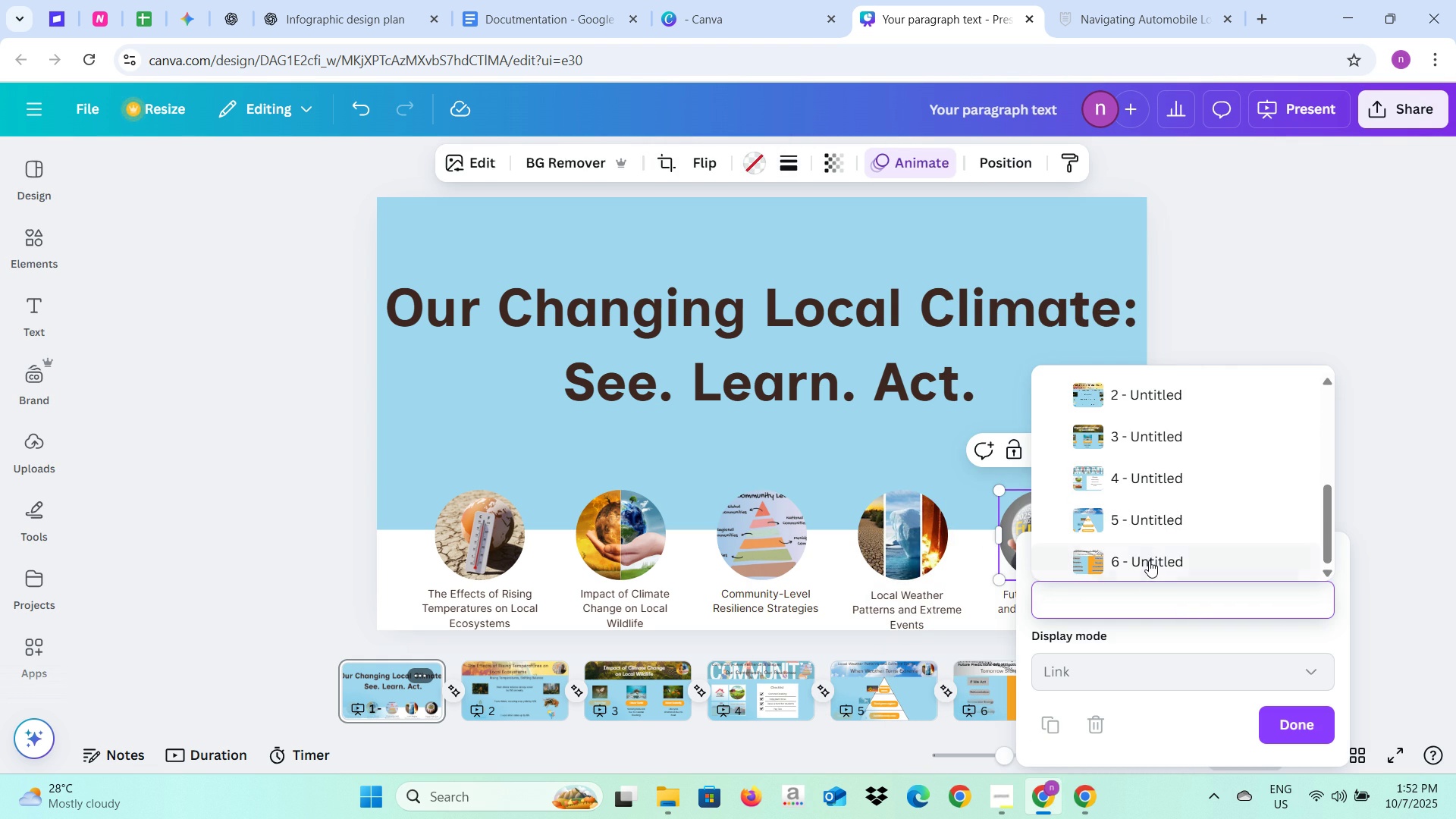 
left_click([1149, 560])
 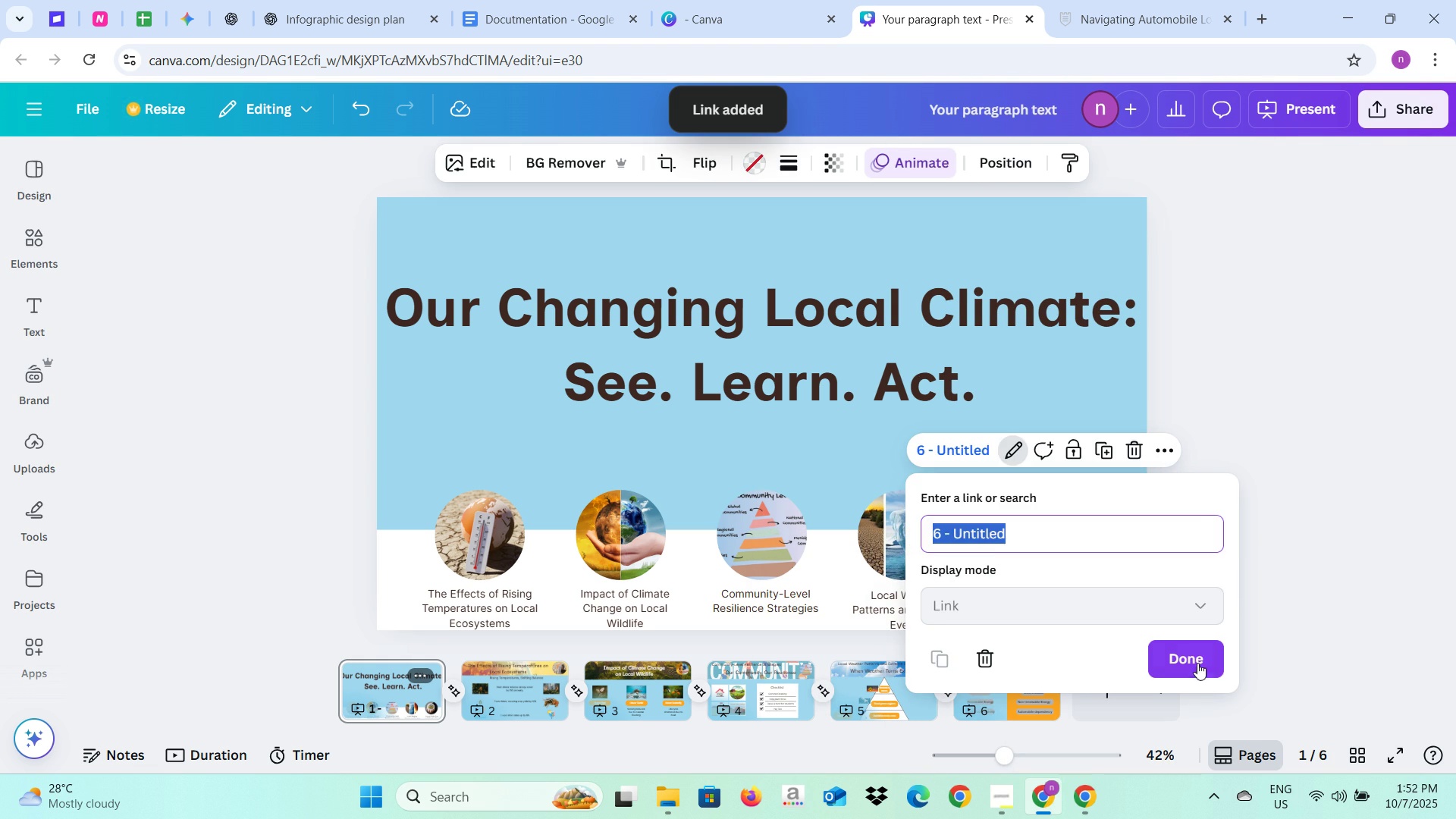 
left_click([1197, 661])
 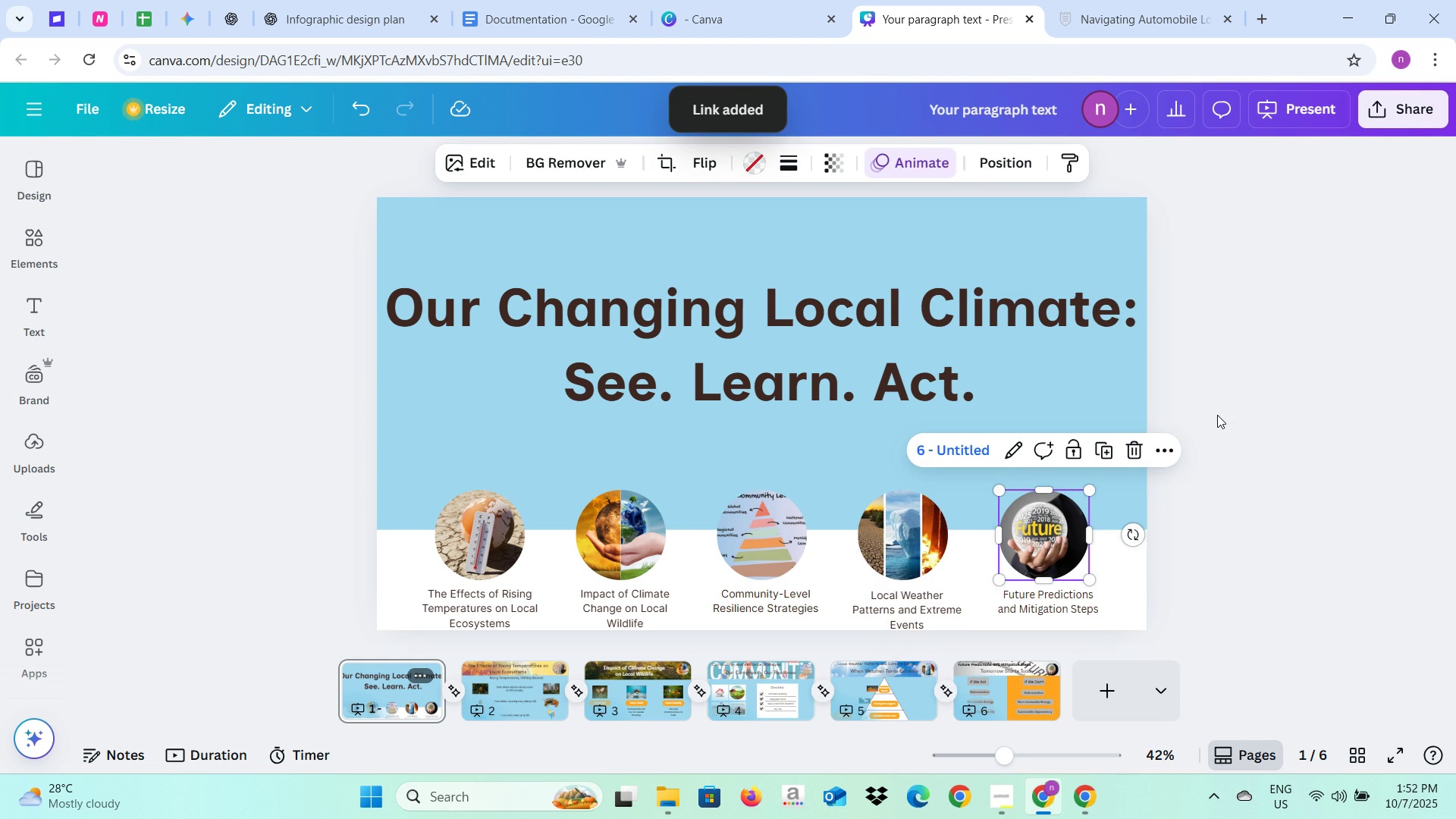 